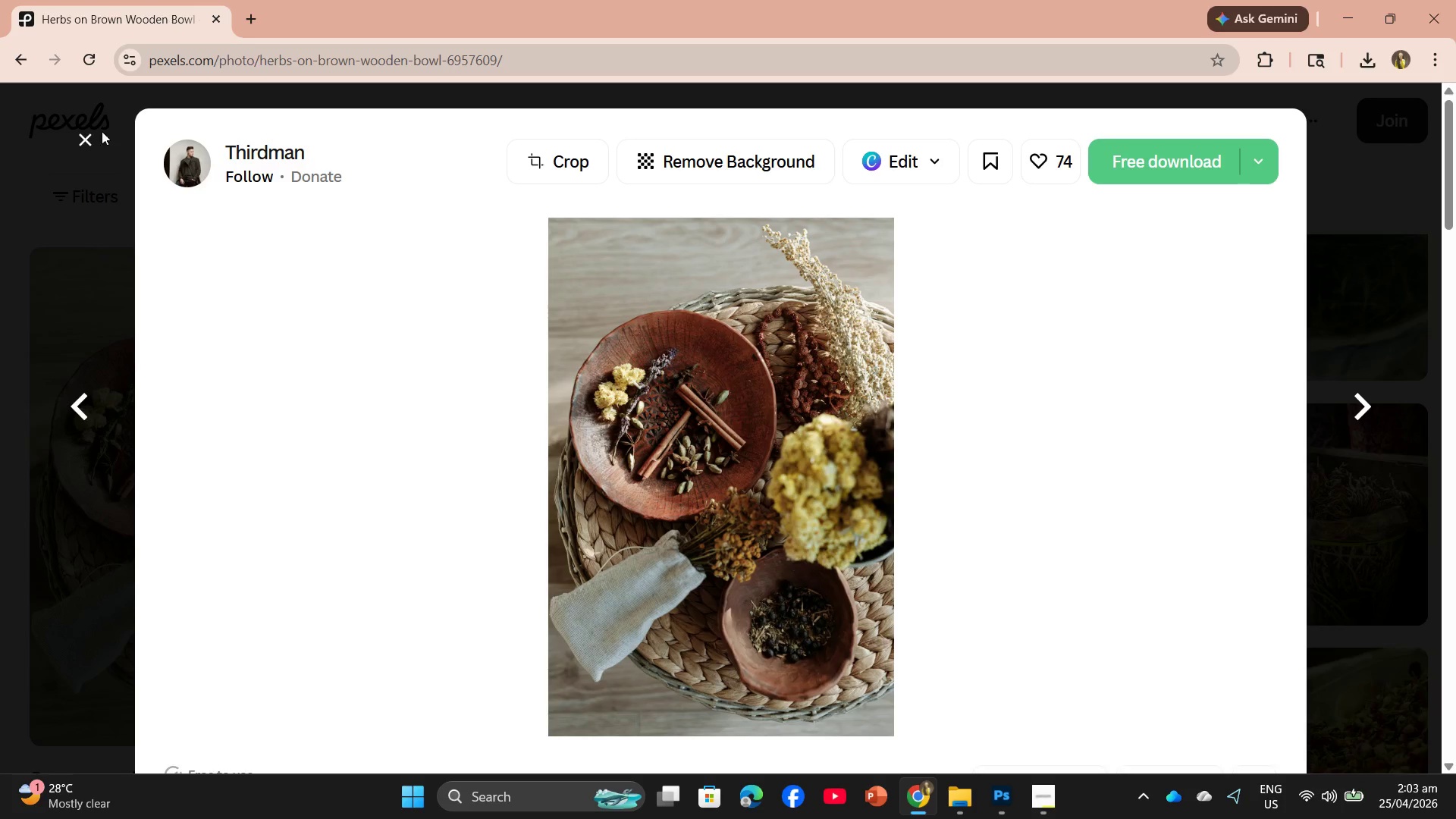 
left_click([84, 140])
 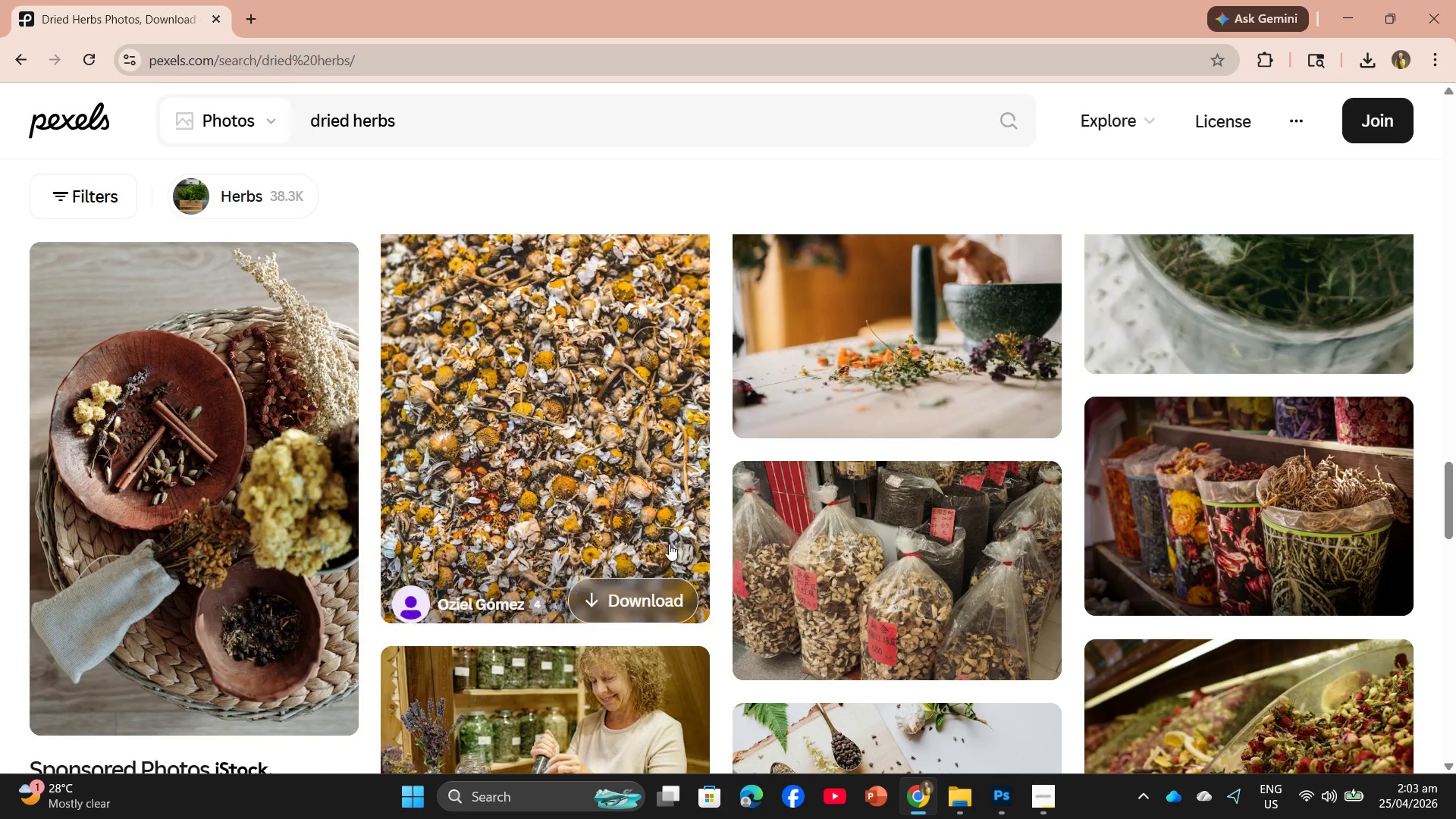 
scroll: coordinate [679, 534], scroll_direction: down, amount: 14.0
 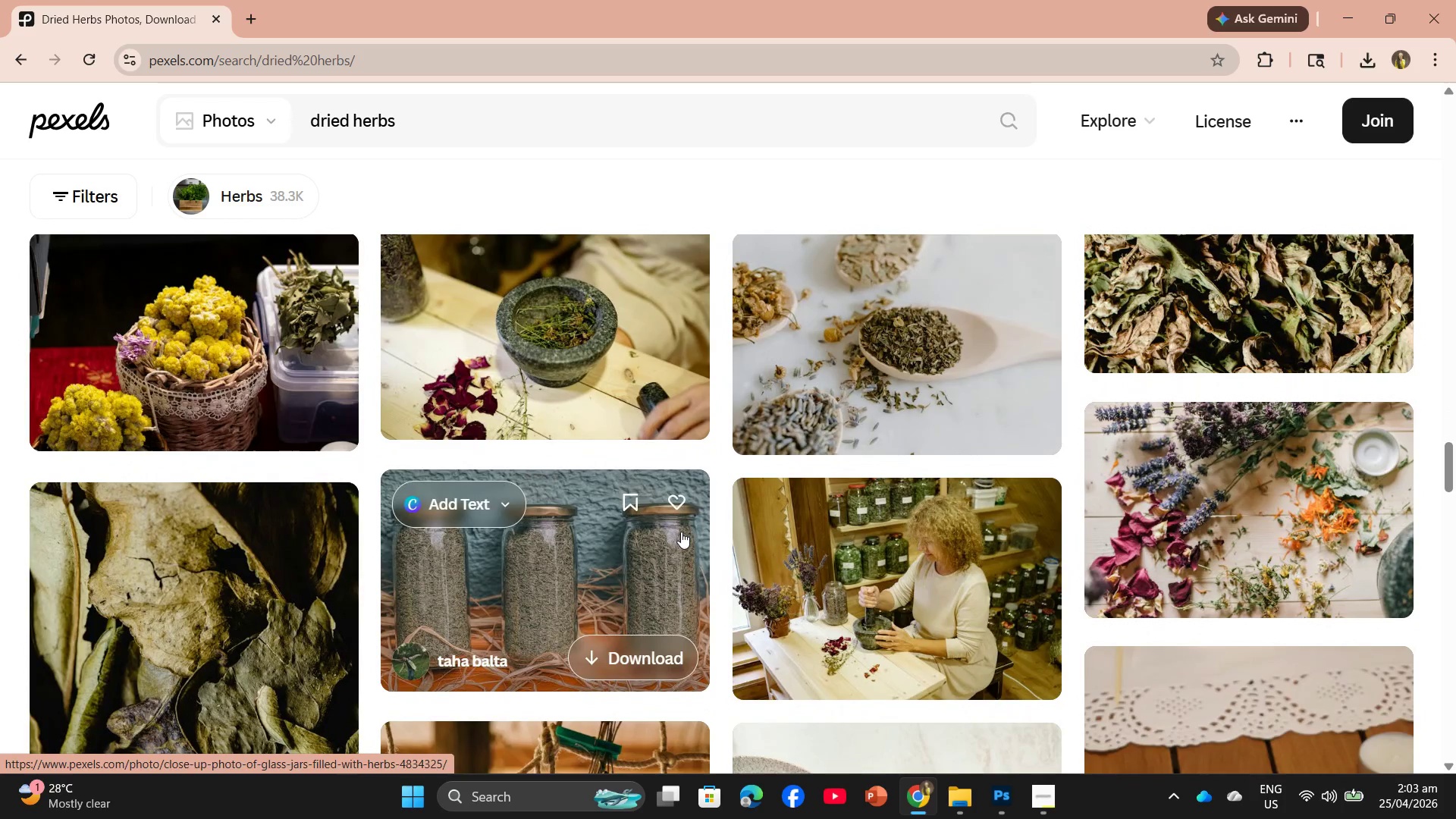 
scroll: coordinate [681, 532], scroll_direction: up, amount: 1.0
 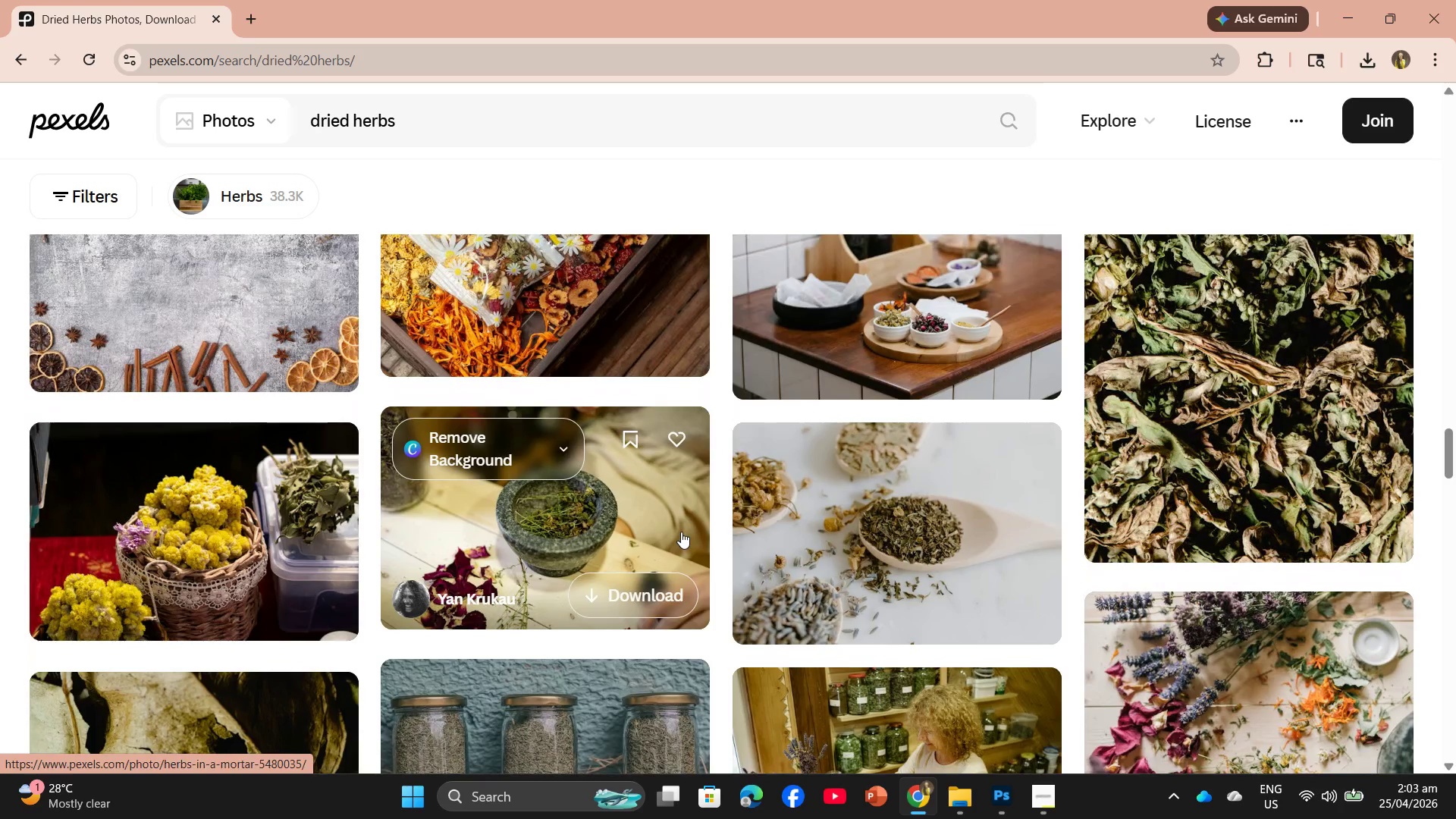 
scroll: coordinate [681, 532], scroll_direction: down, amount: 3.0
 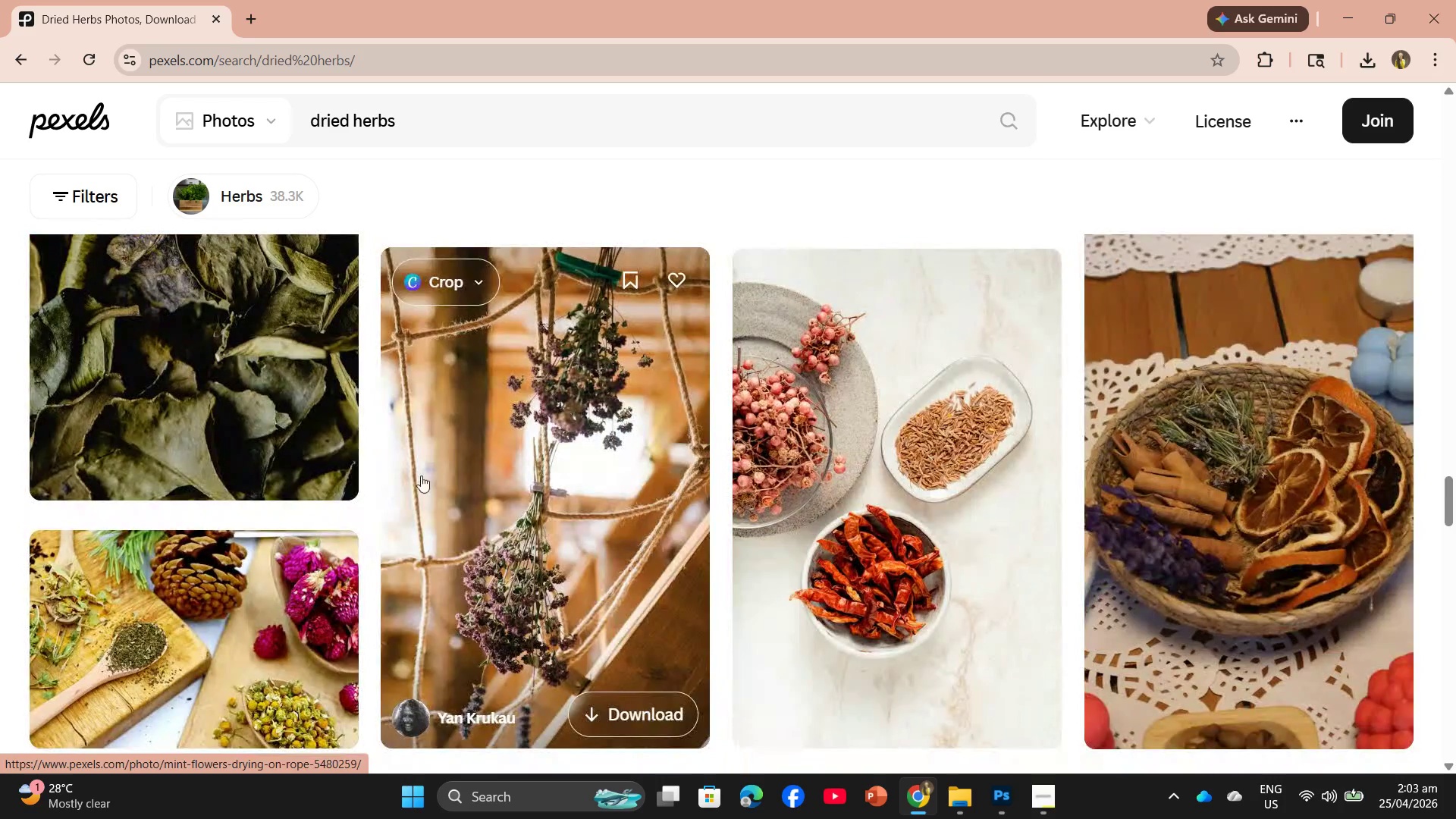 
left_click_drag(start_coordinate=[242, 388], to_coordinate=[246, 384])
 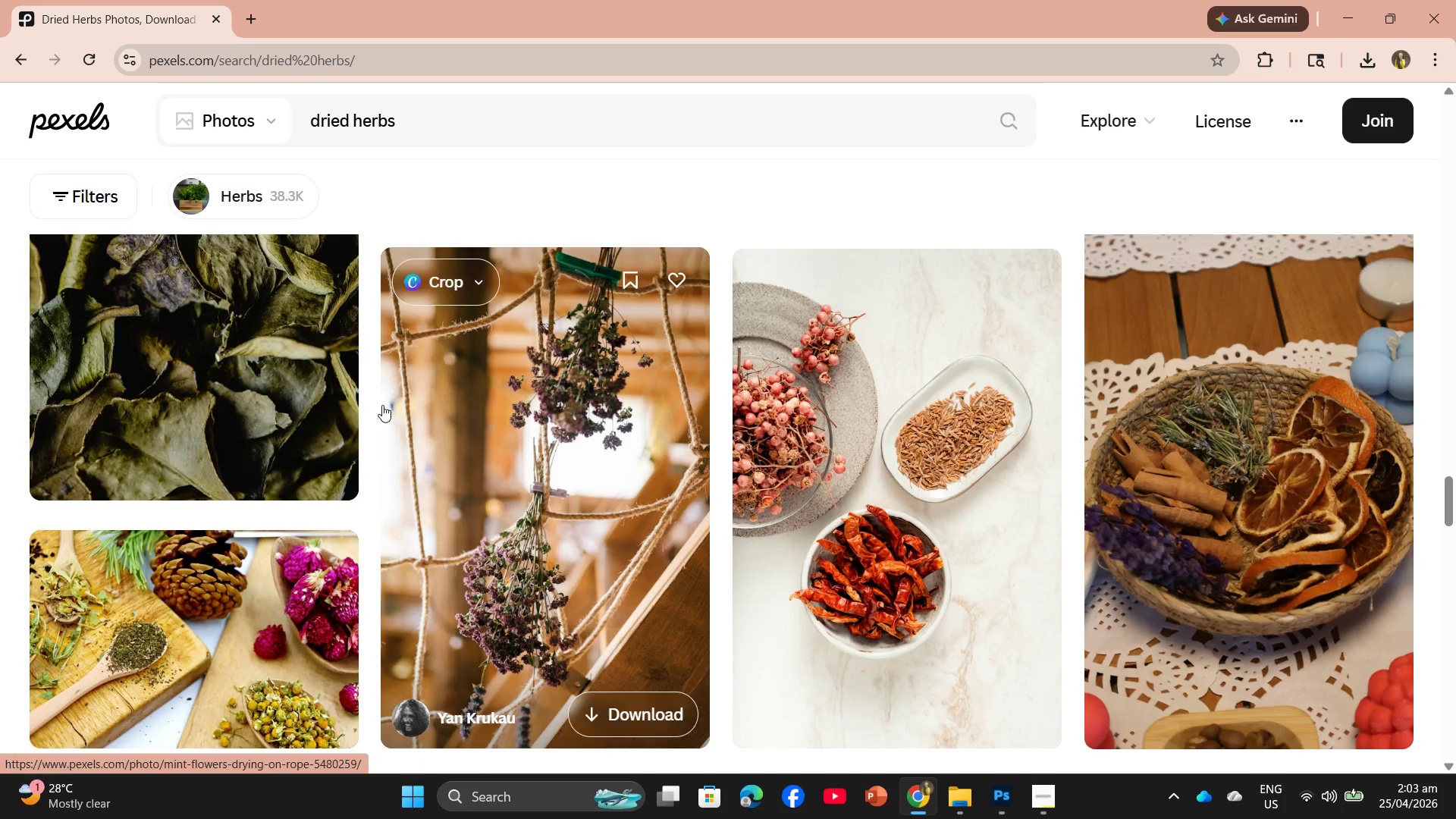 
left_click([184, 326])
 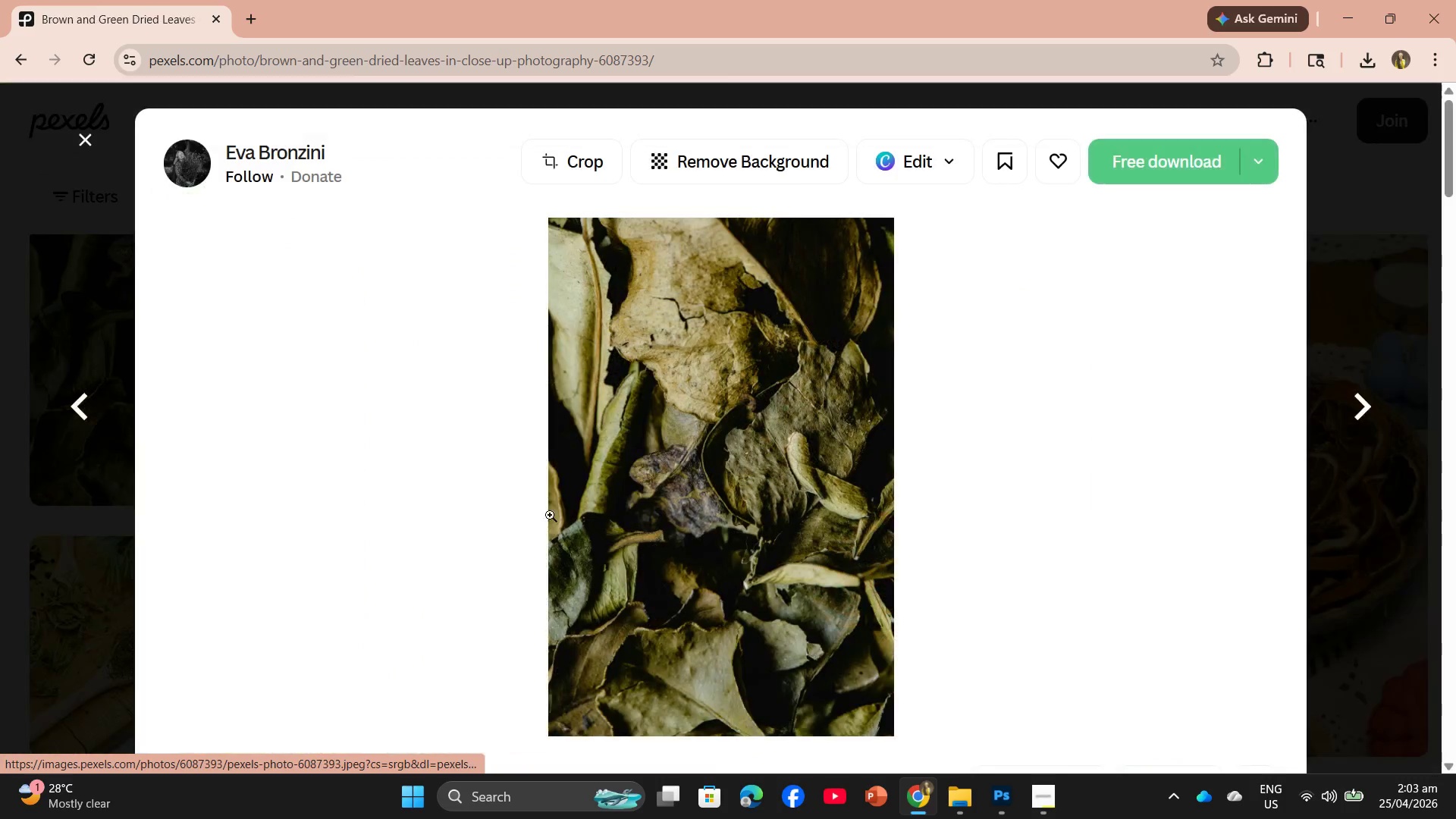 
scroll: coordinate [581, 514], scroll_direction: down, amount: 12.0
 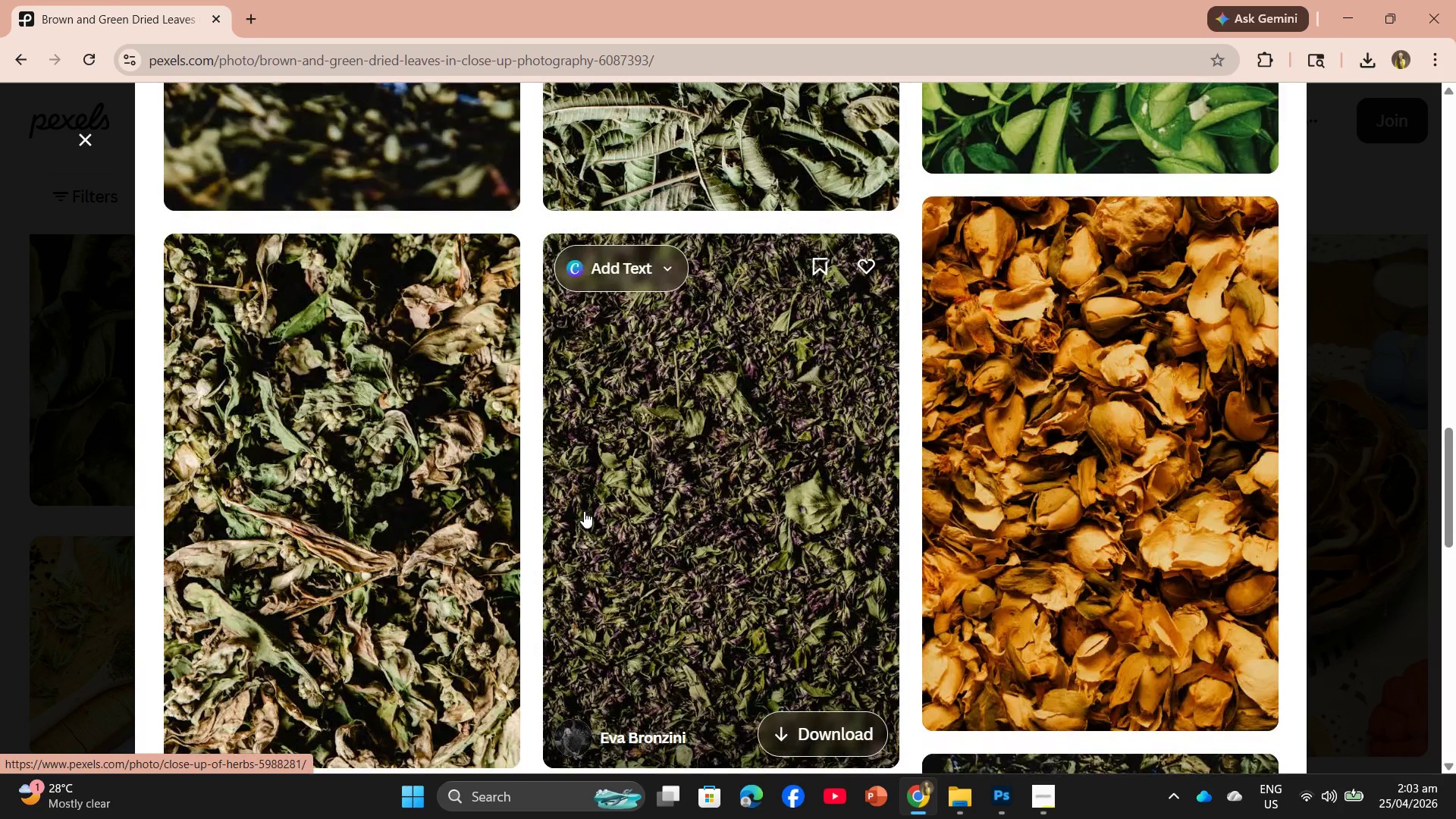 
left_click([624, 503])
 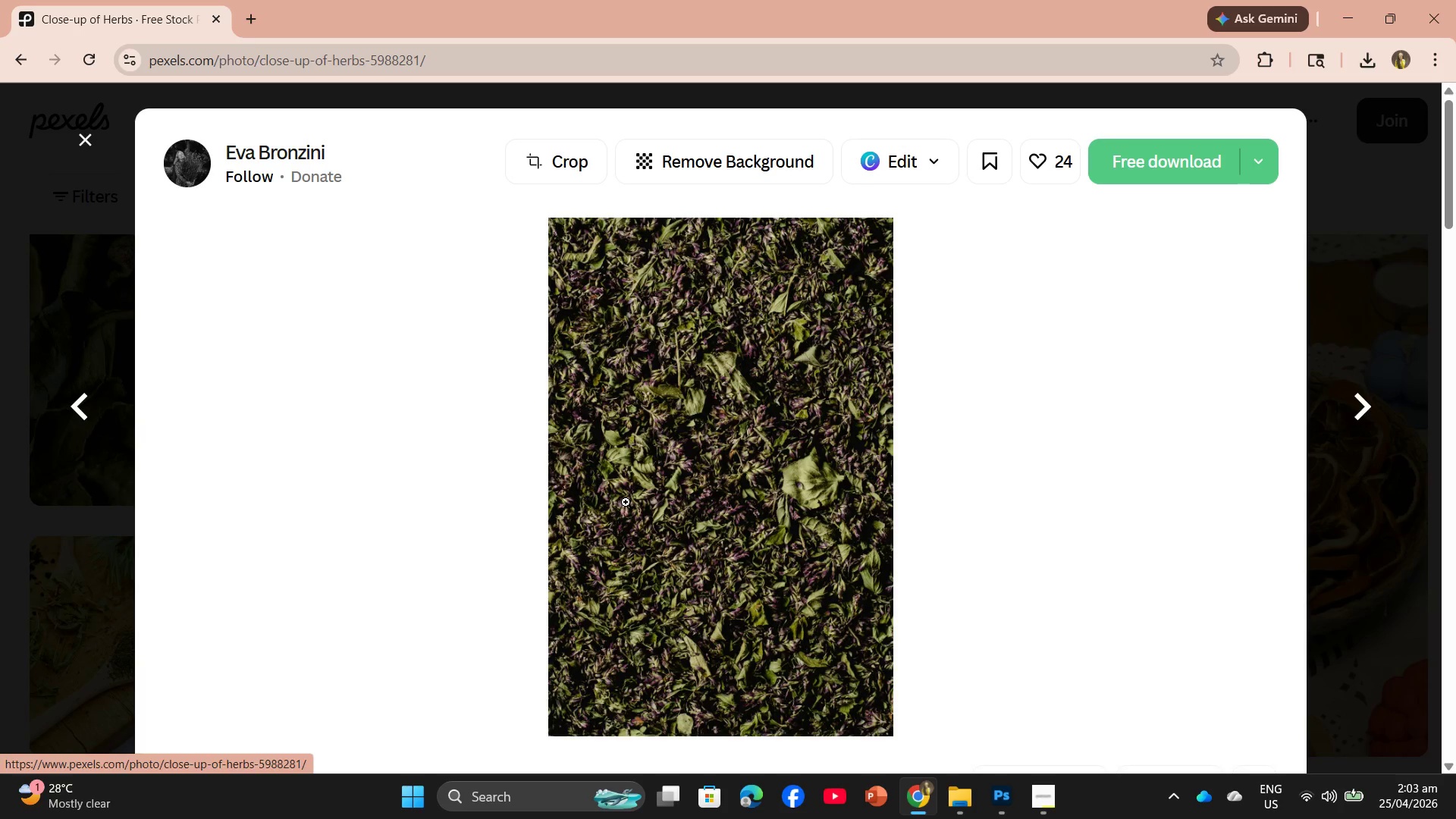 
scroll: coordinate [626, 502], scroll_direction: down, amount: 3.0
 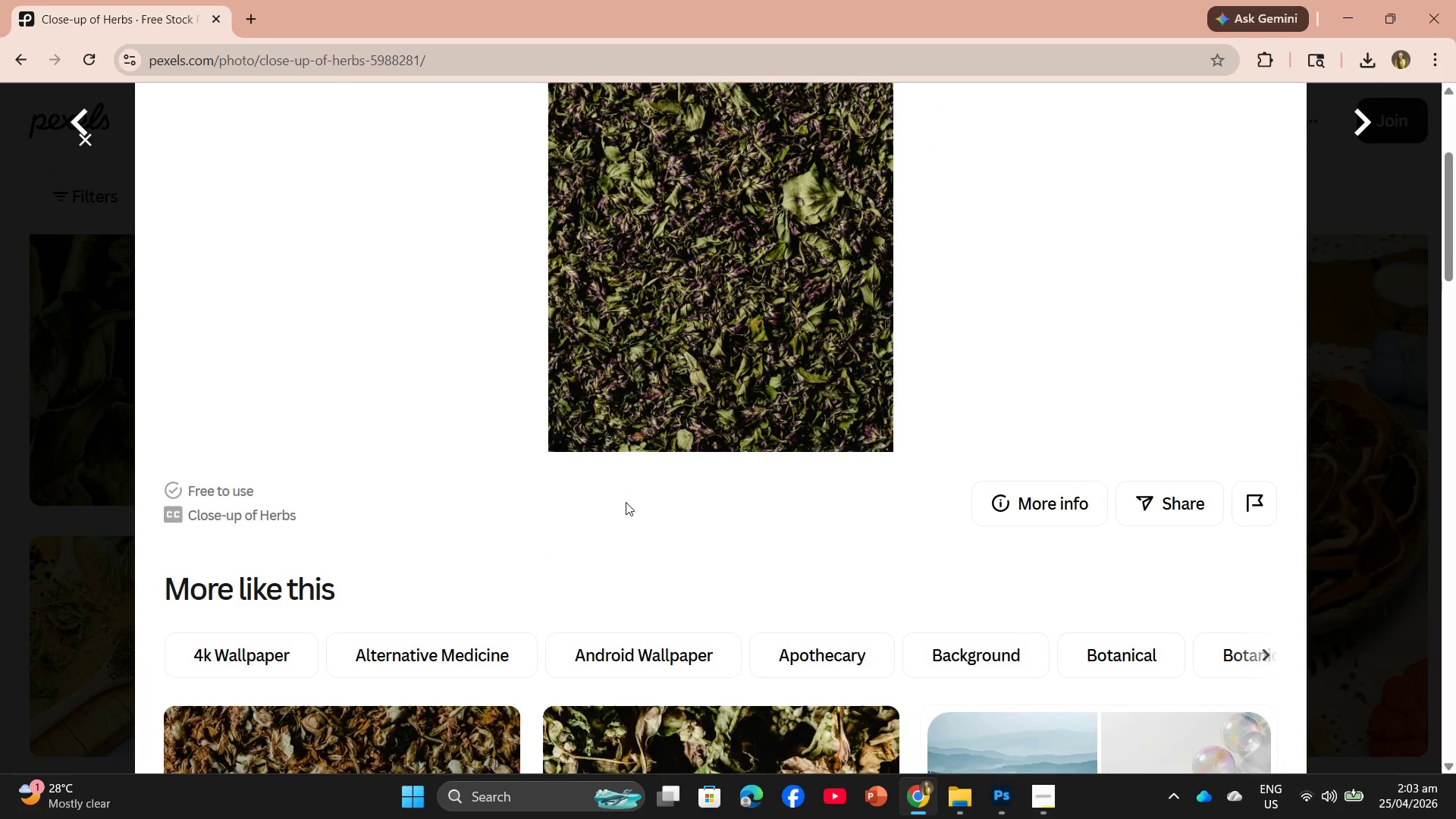 
scroll: coordinate [626, 502], scroll_direction: up, amount: 3.0
 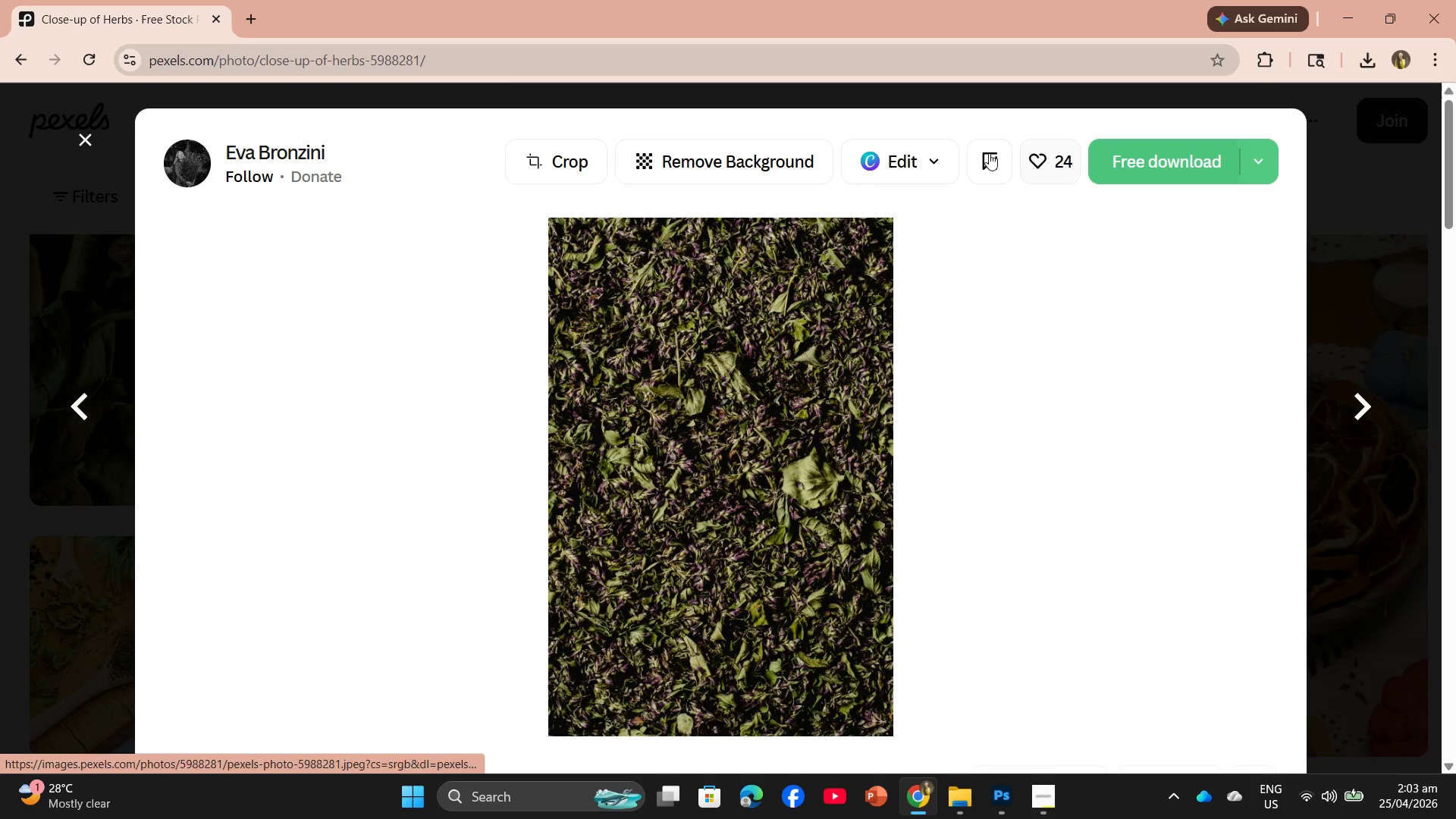 
left_click([82, 136])
 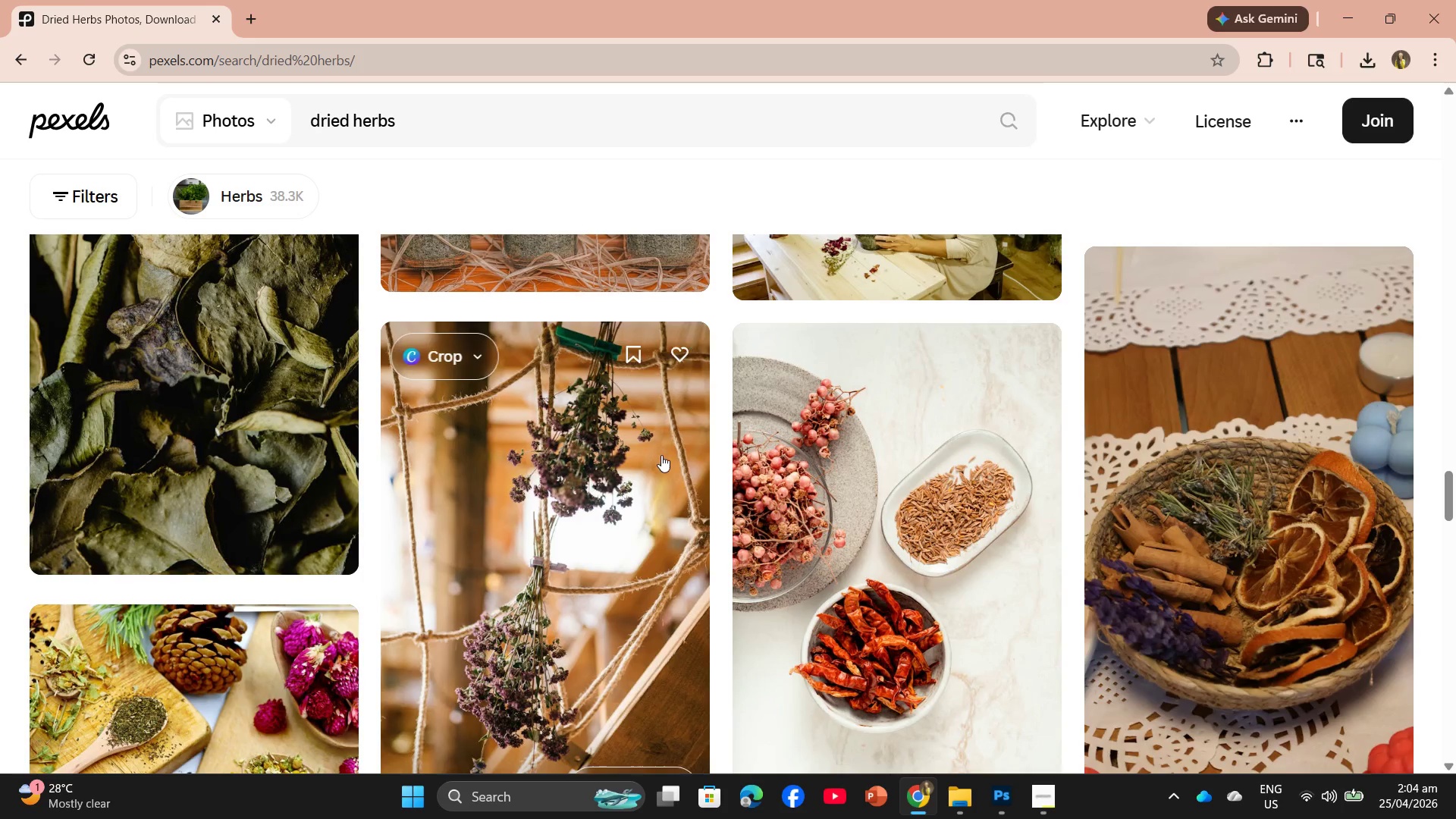 
scroll: coordinate [661, 458], scroll_direction: down, amount: 4.0
 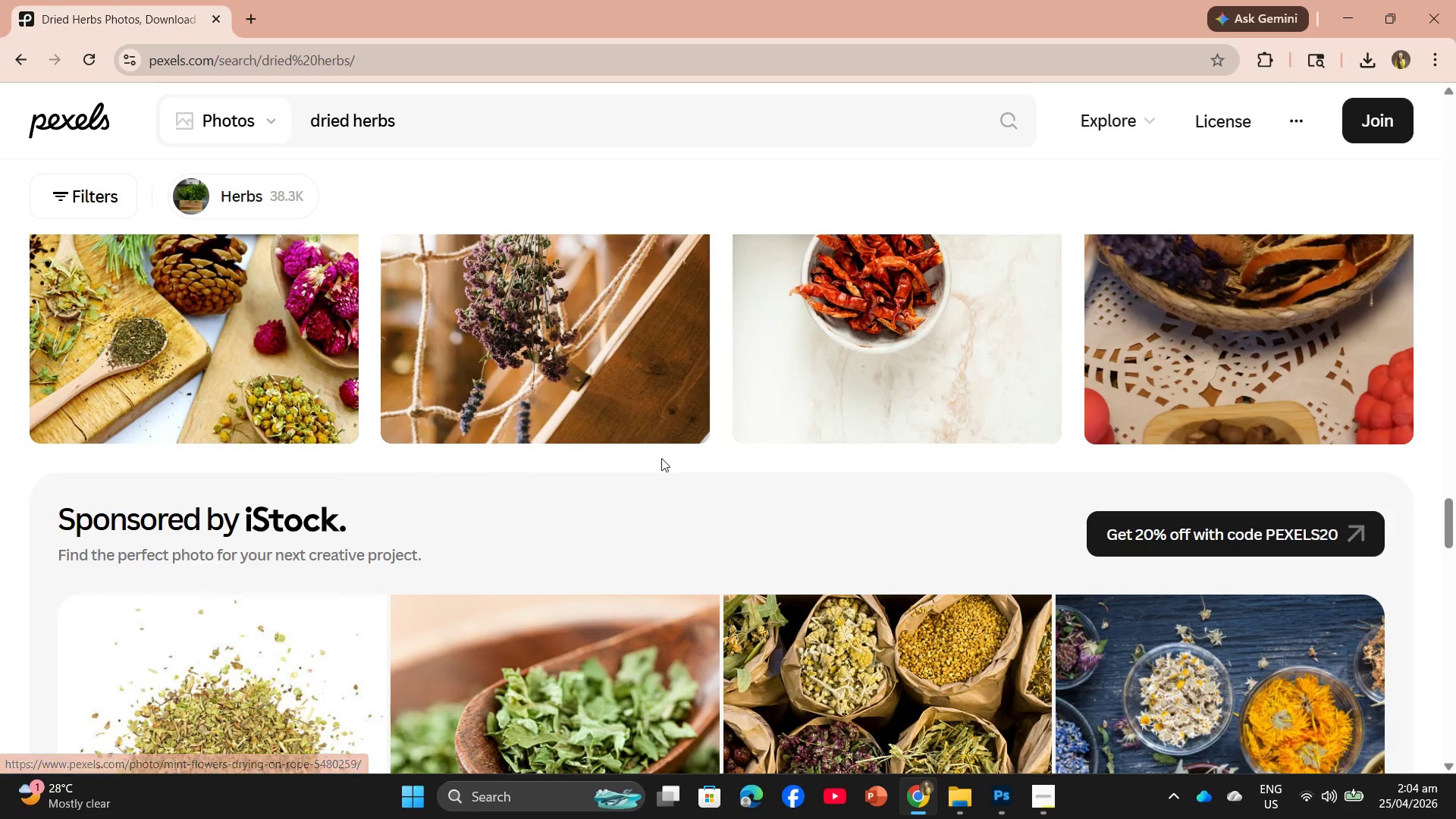 
scroll: coordinate [665, 455], scroll_direction: up, amount: 21.0
 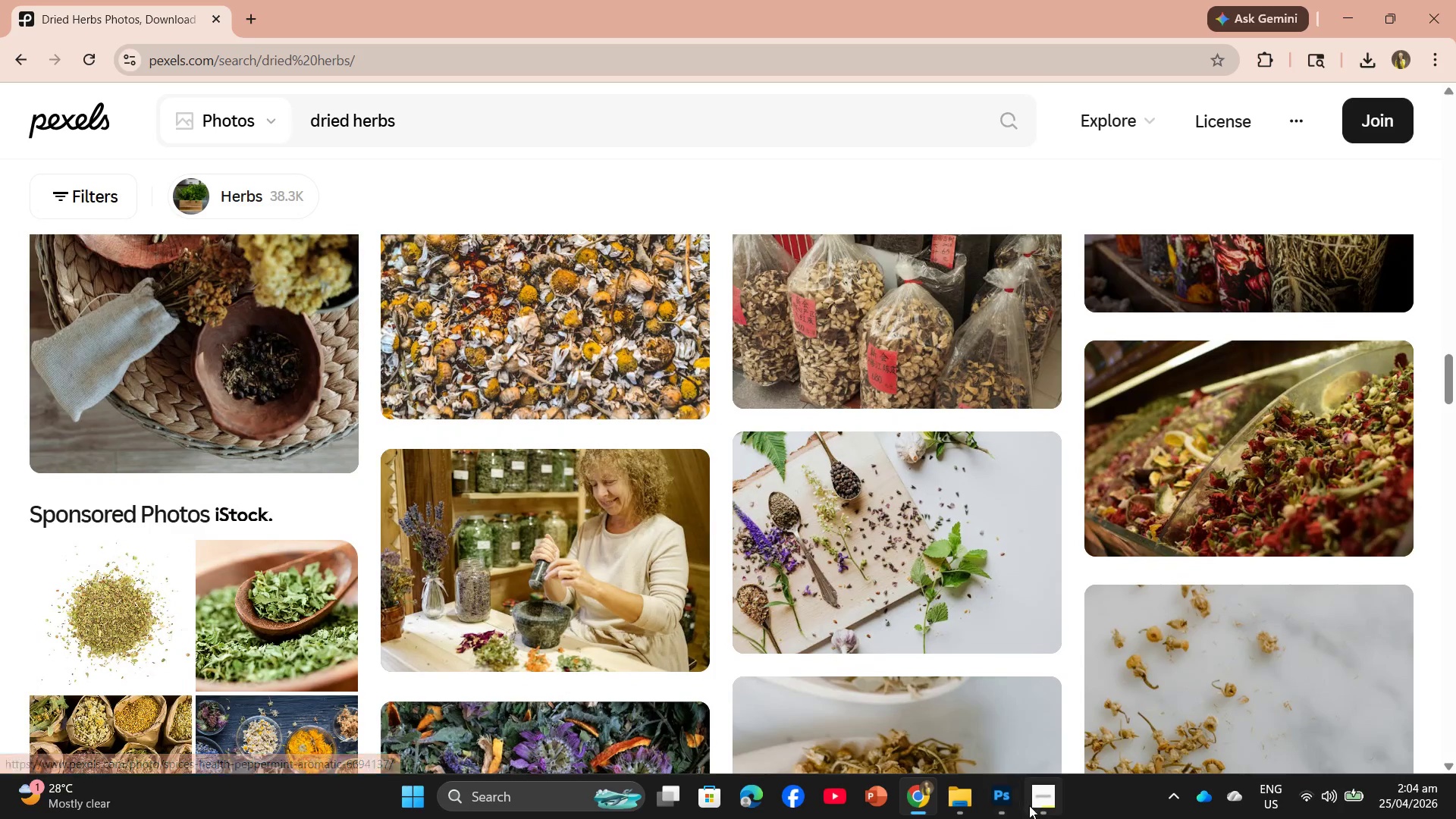 
left_click([1042, 804])